 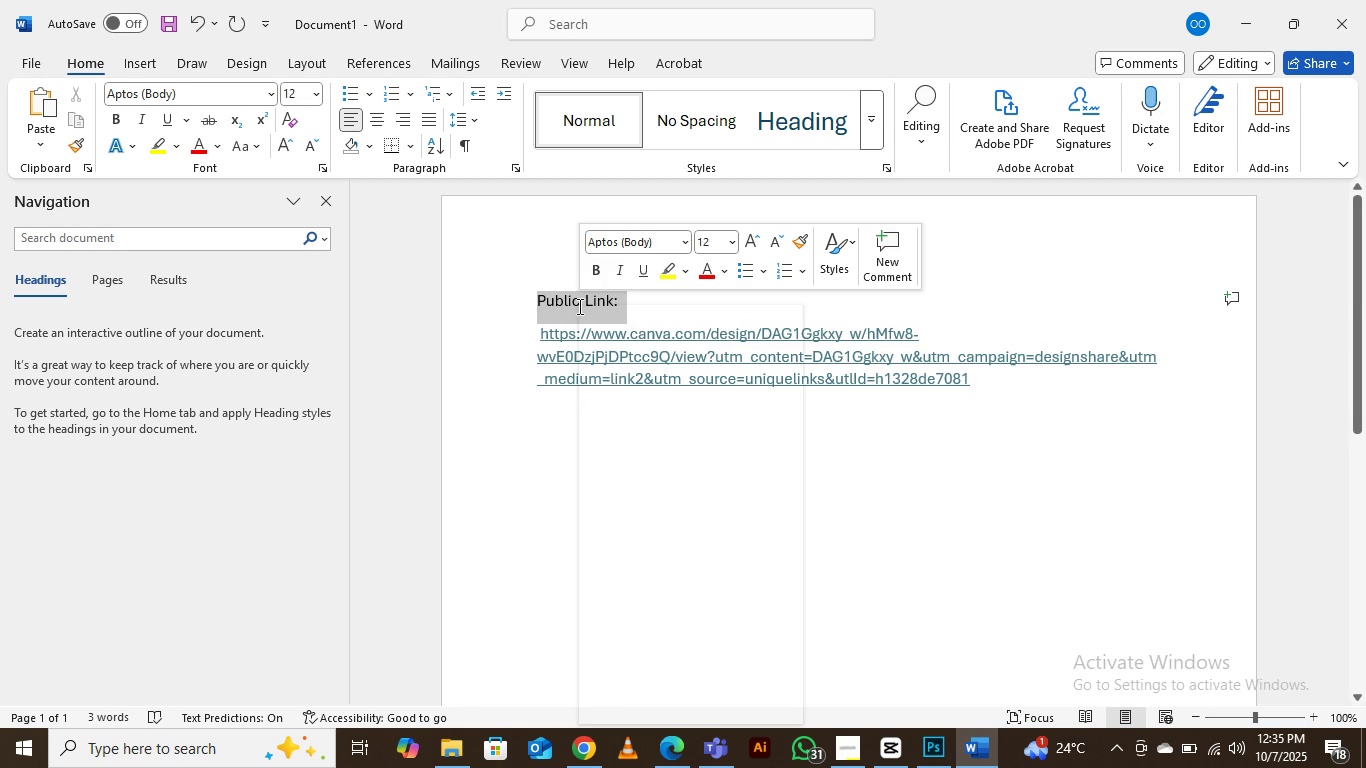 
left_click([628, 418])
 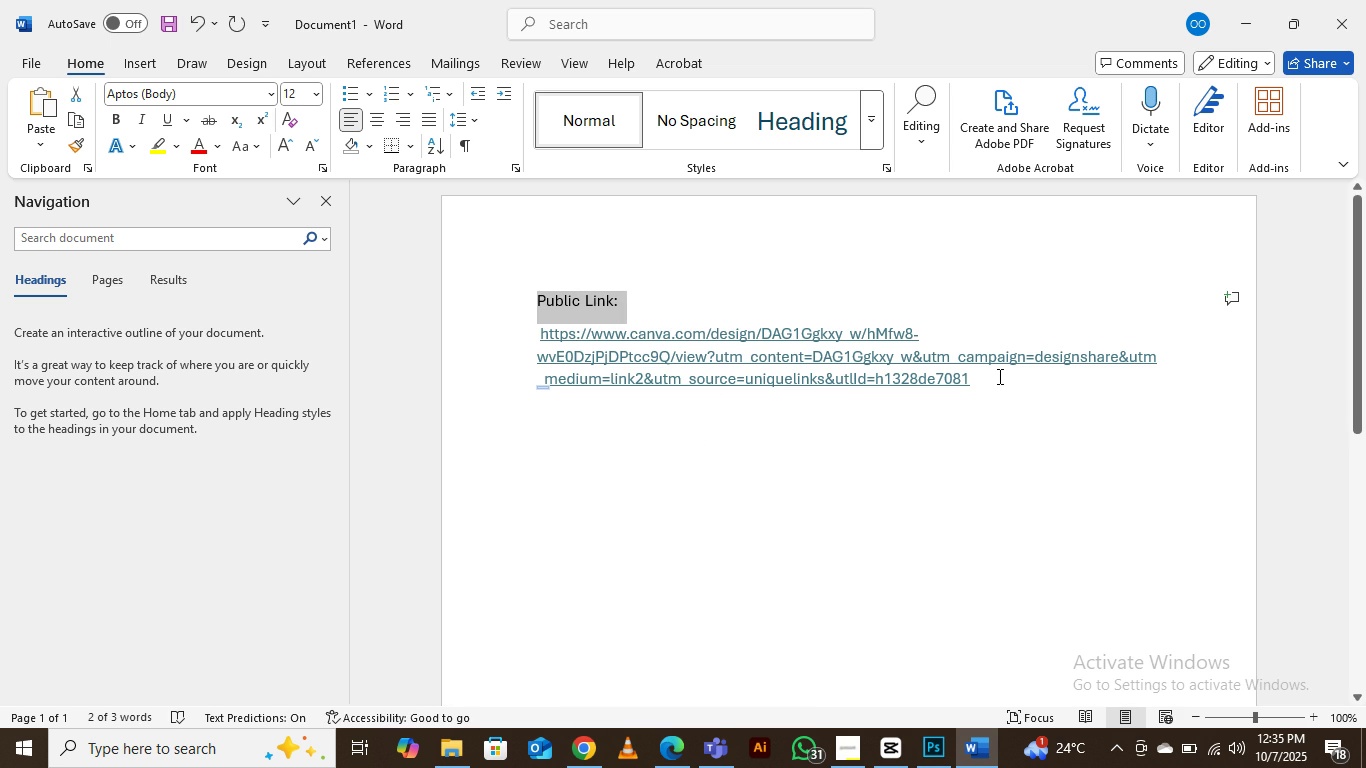 
left_click([997, 377])
 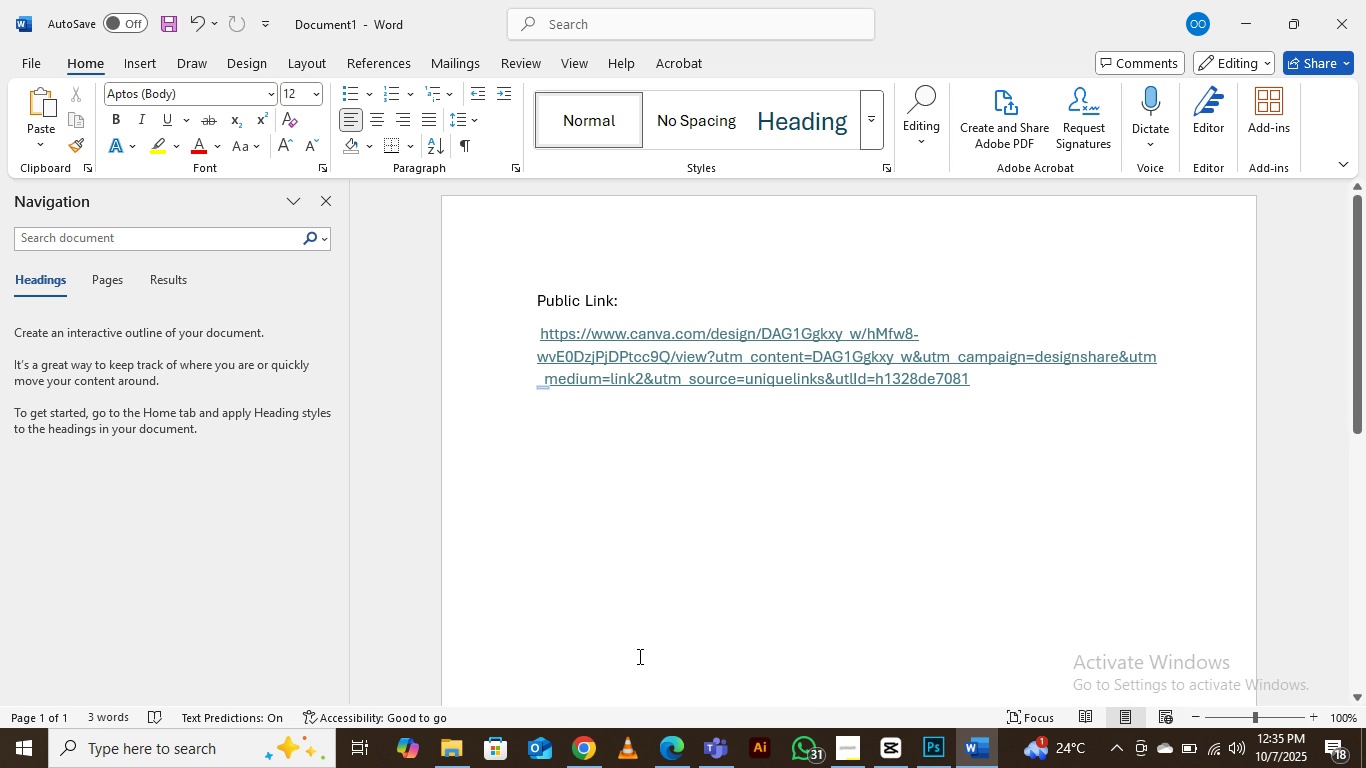 
key(Enter)
 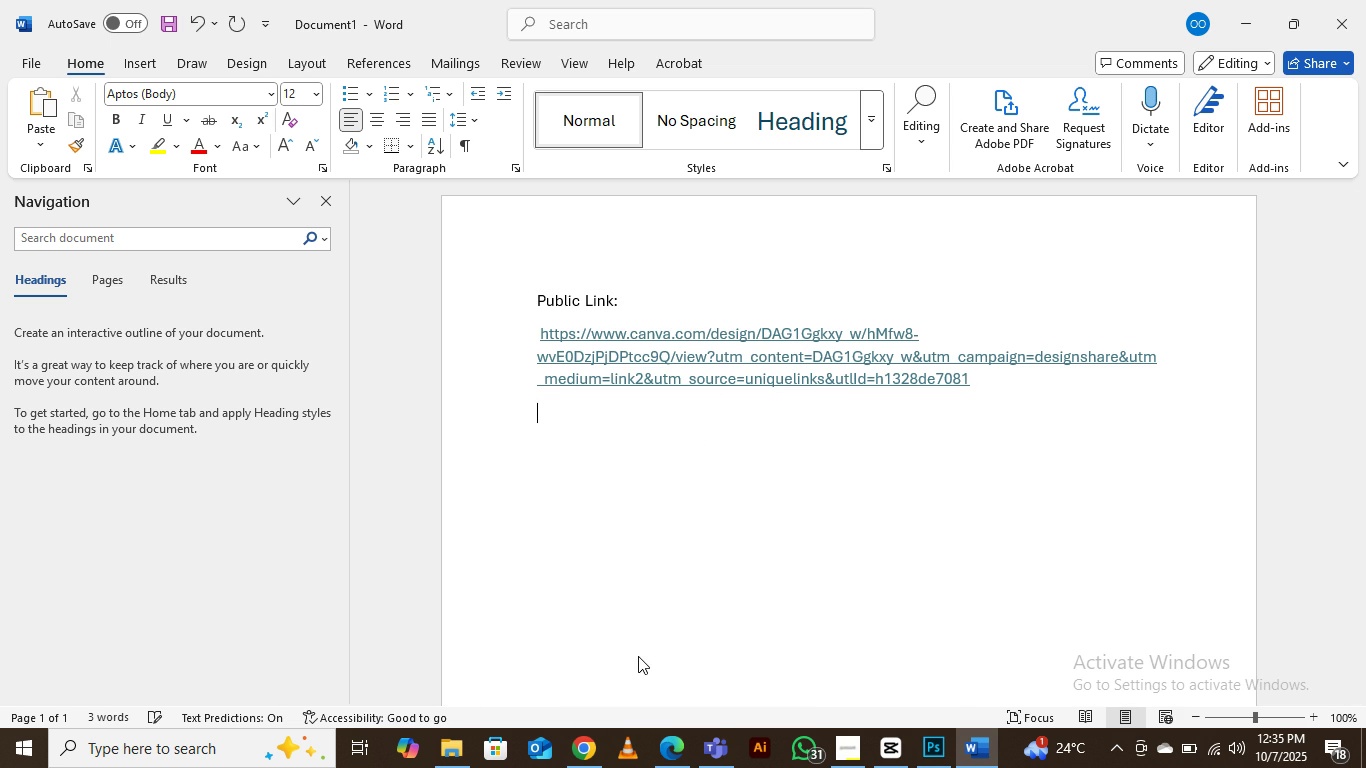 
key(Enter)
 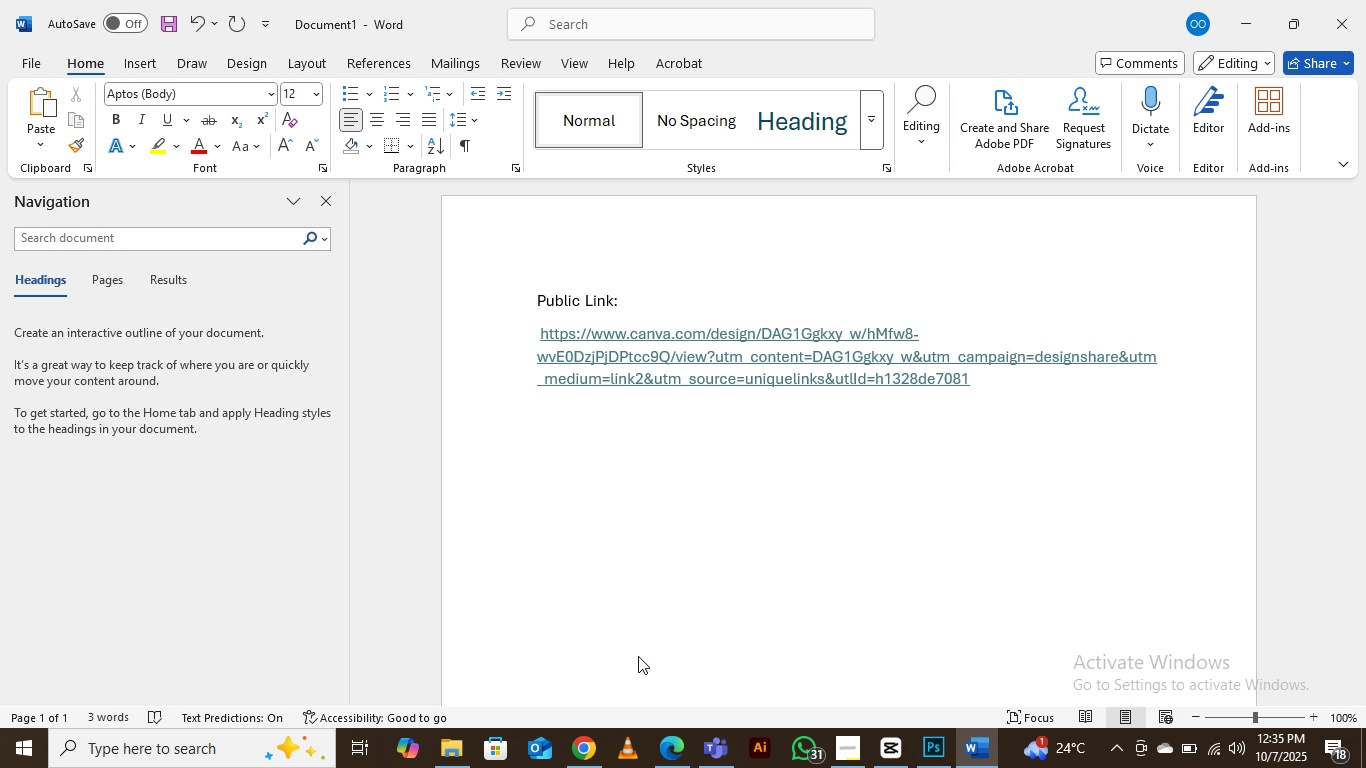 
type(Edito)
key(Backspace)
type(able Link")
key(Backspace)
type(")
key(Backspace)
type(:)